 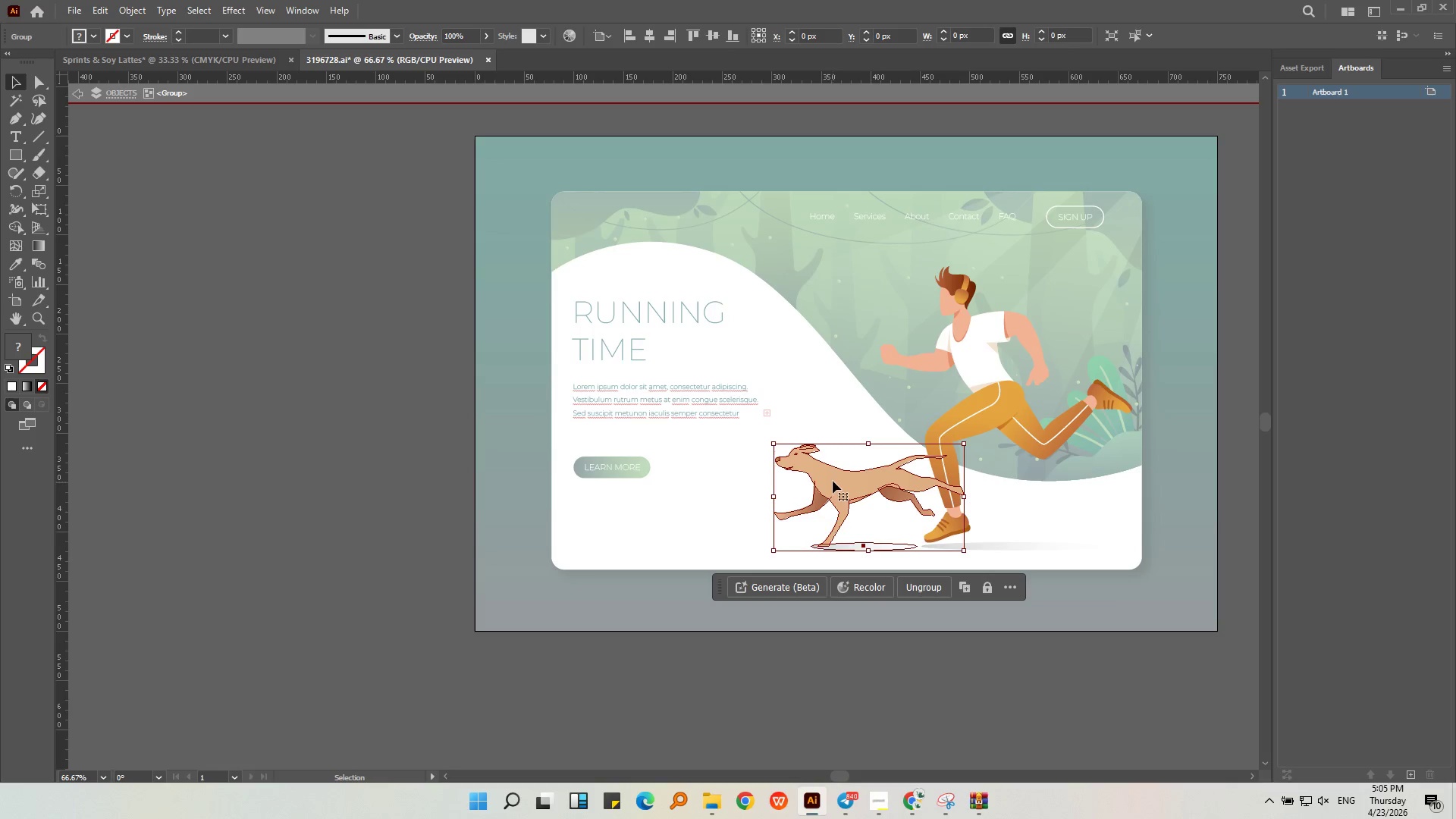 
left_click_drag(start_coordinate=[840, 484], to_coordinate=[225, 443])
 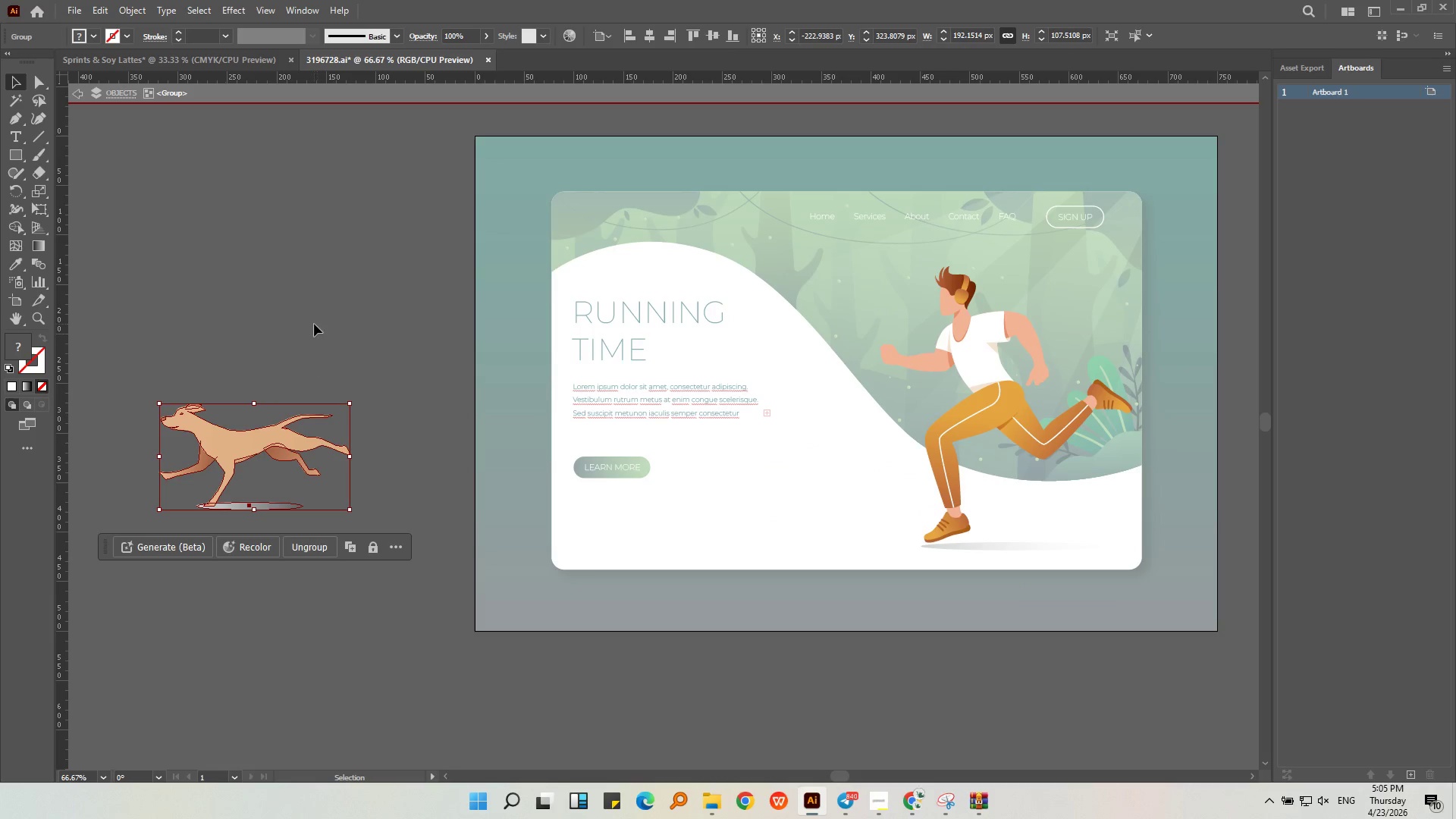 
double_click([314, 324])
 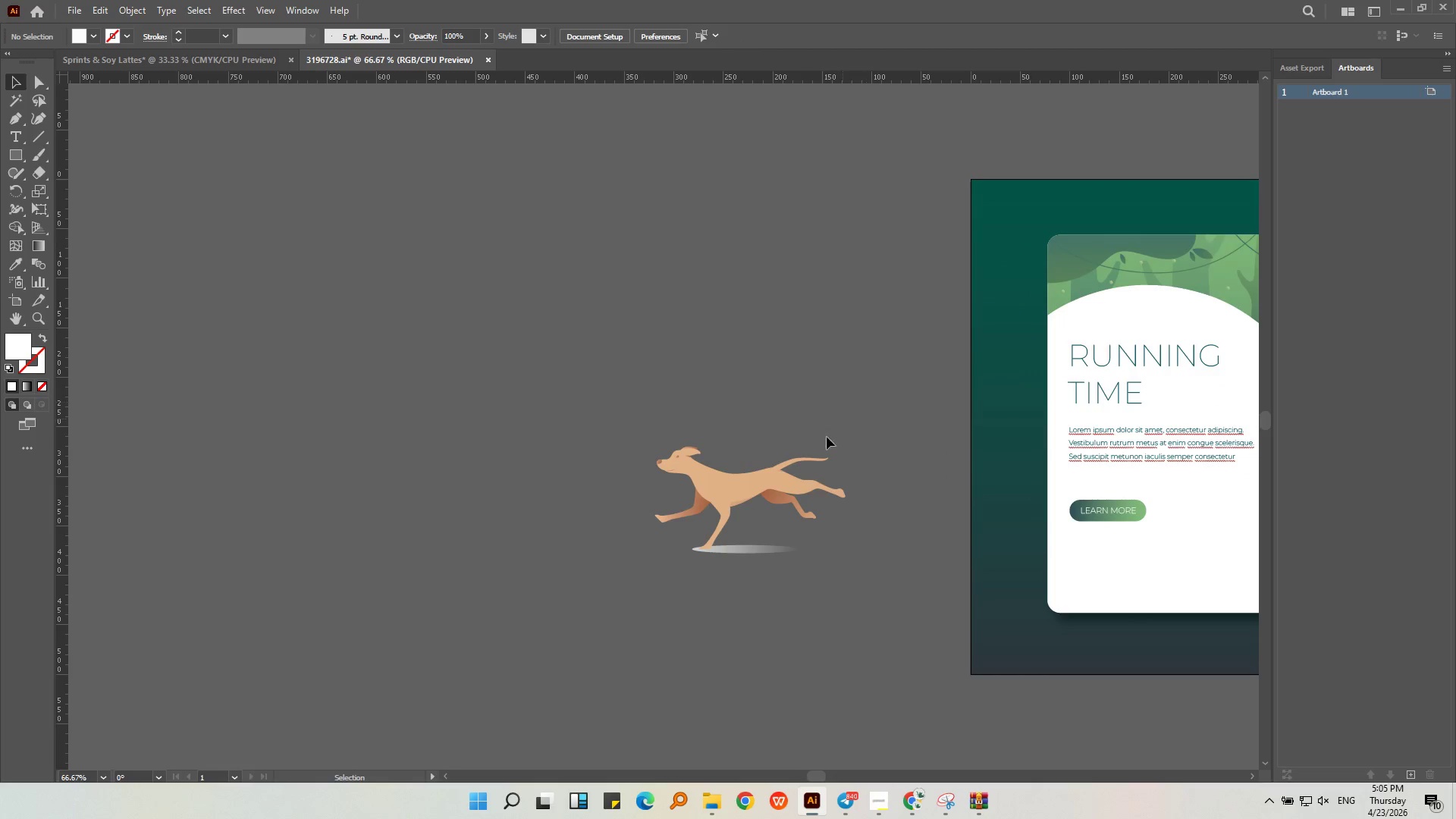 
left_click([792, 488])
 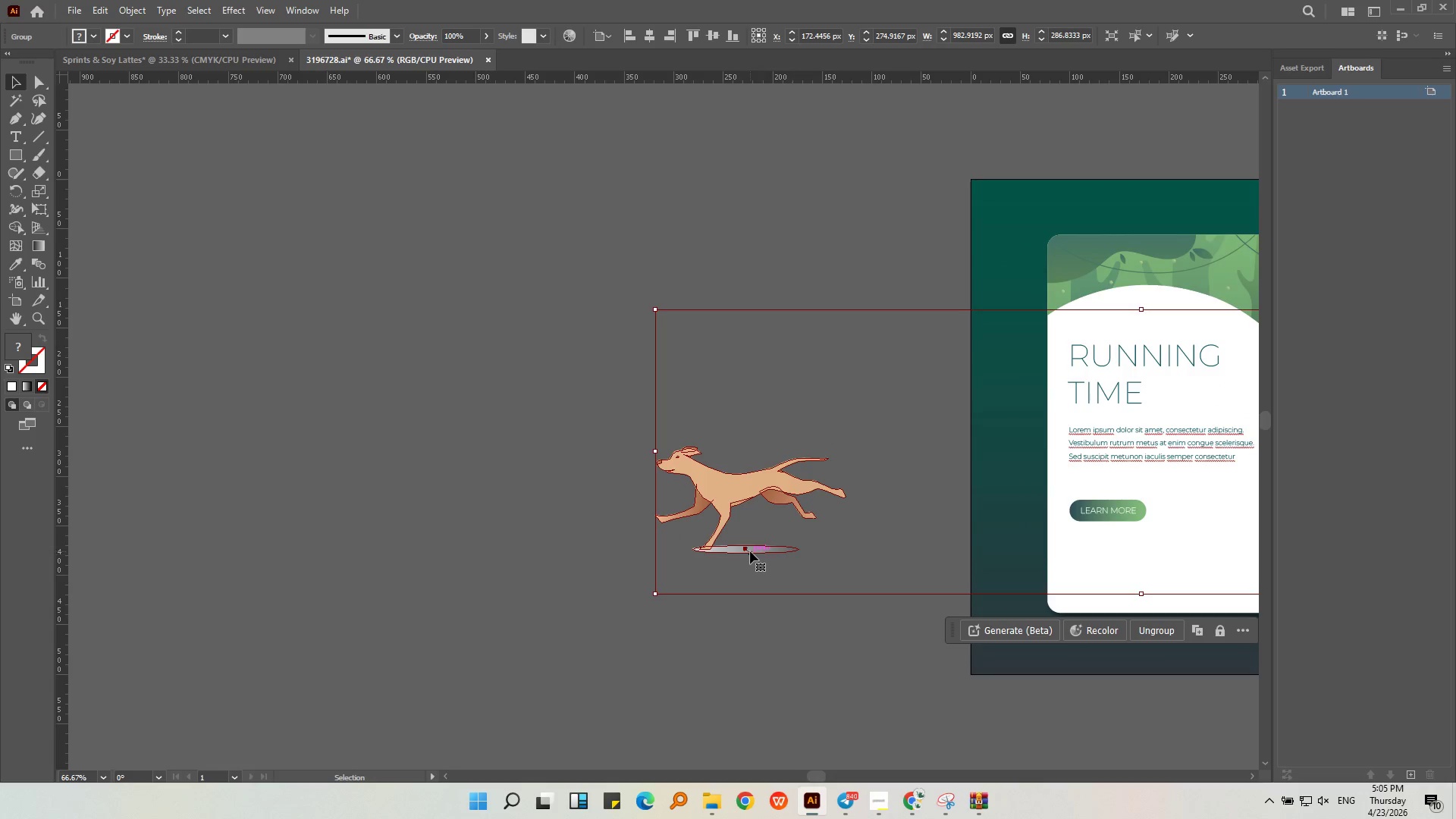 
double_click([750, 551])
 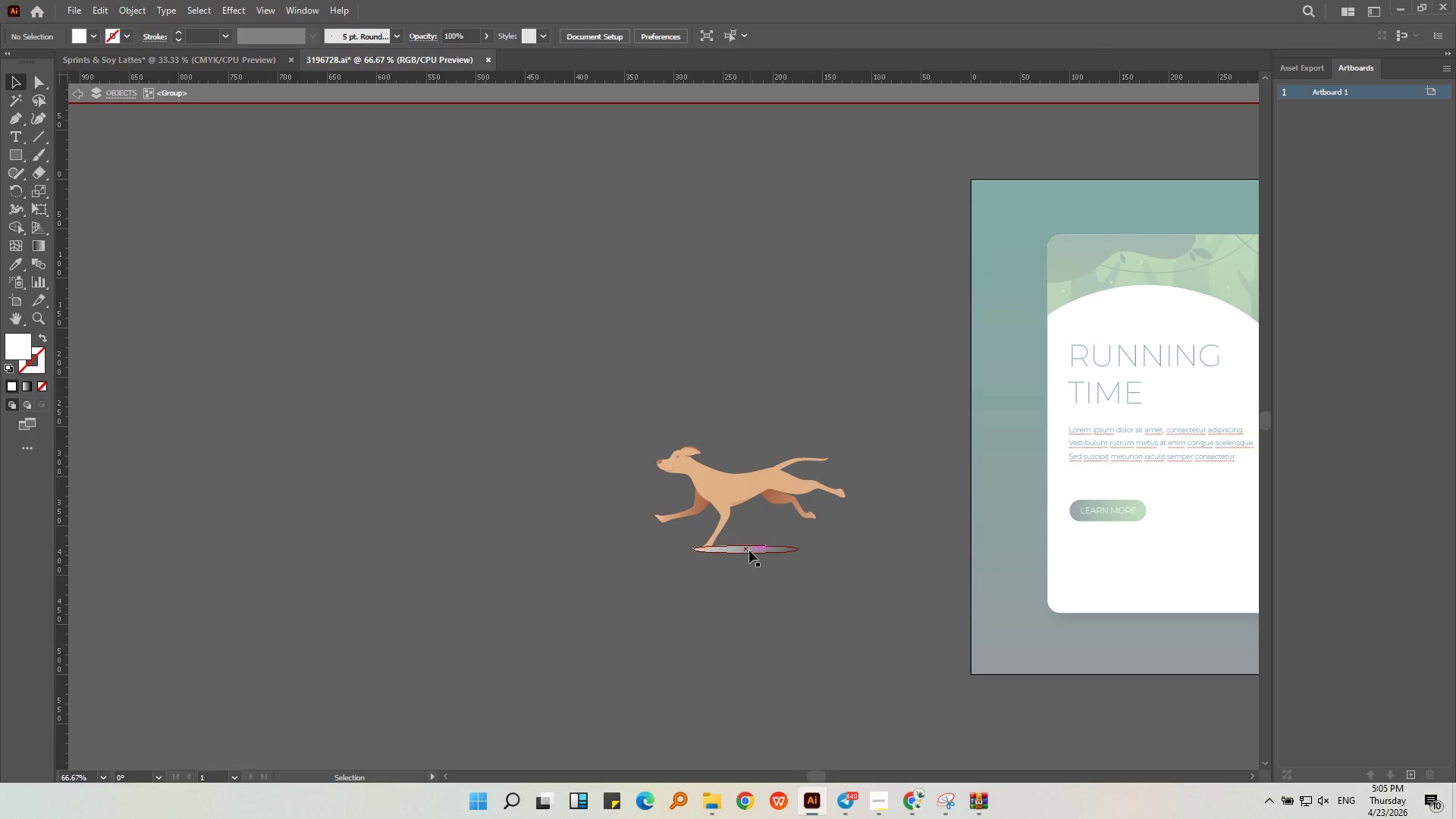 
left_click_drag(start_coordinate=[748, 550], to_coordinate=[751, 585])
 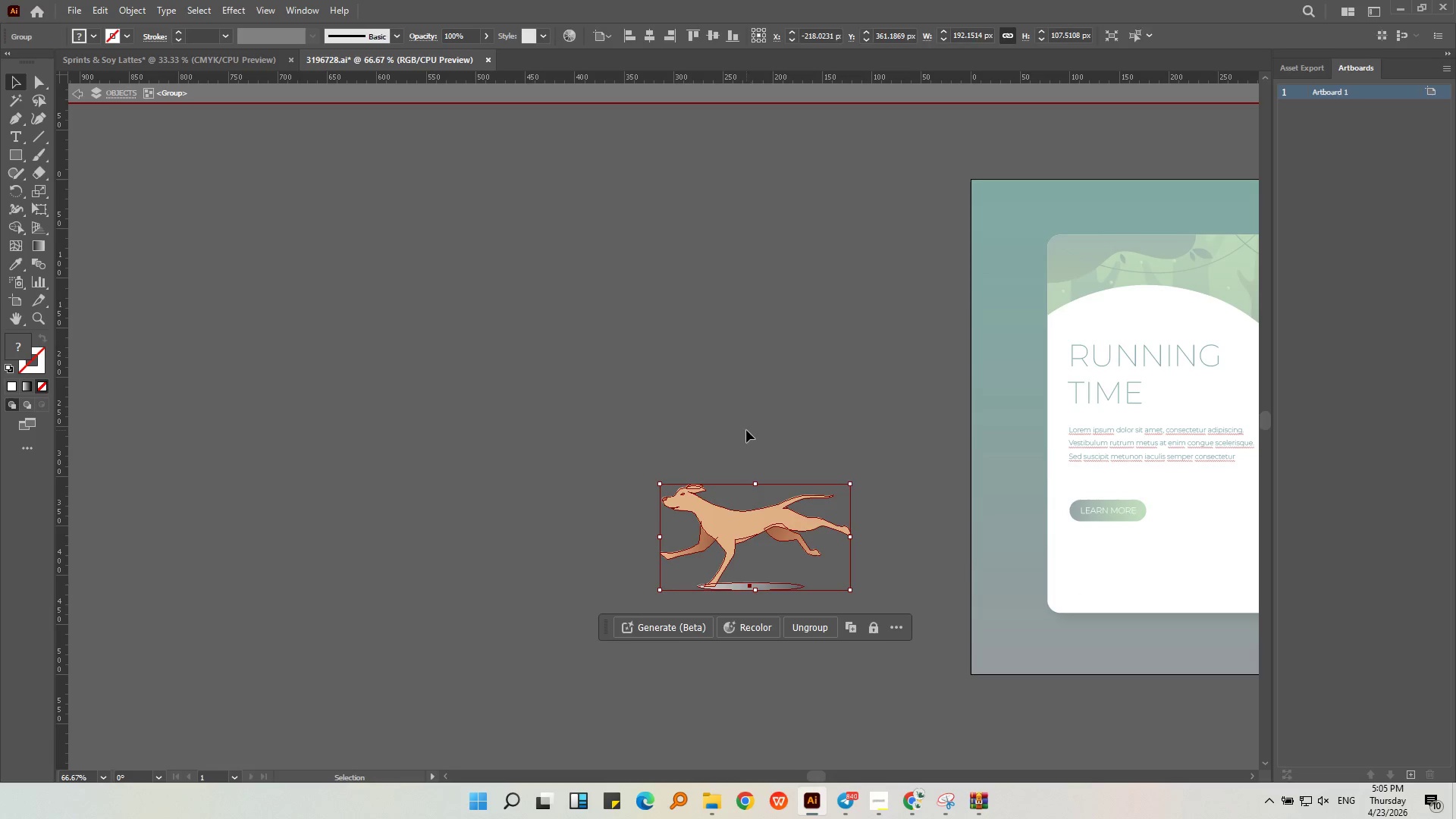 
double_click([747, 430])
 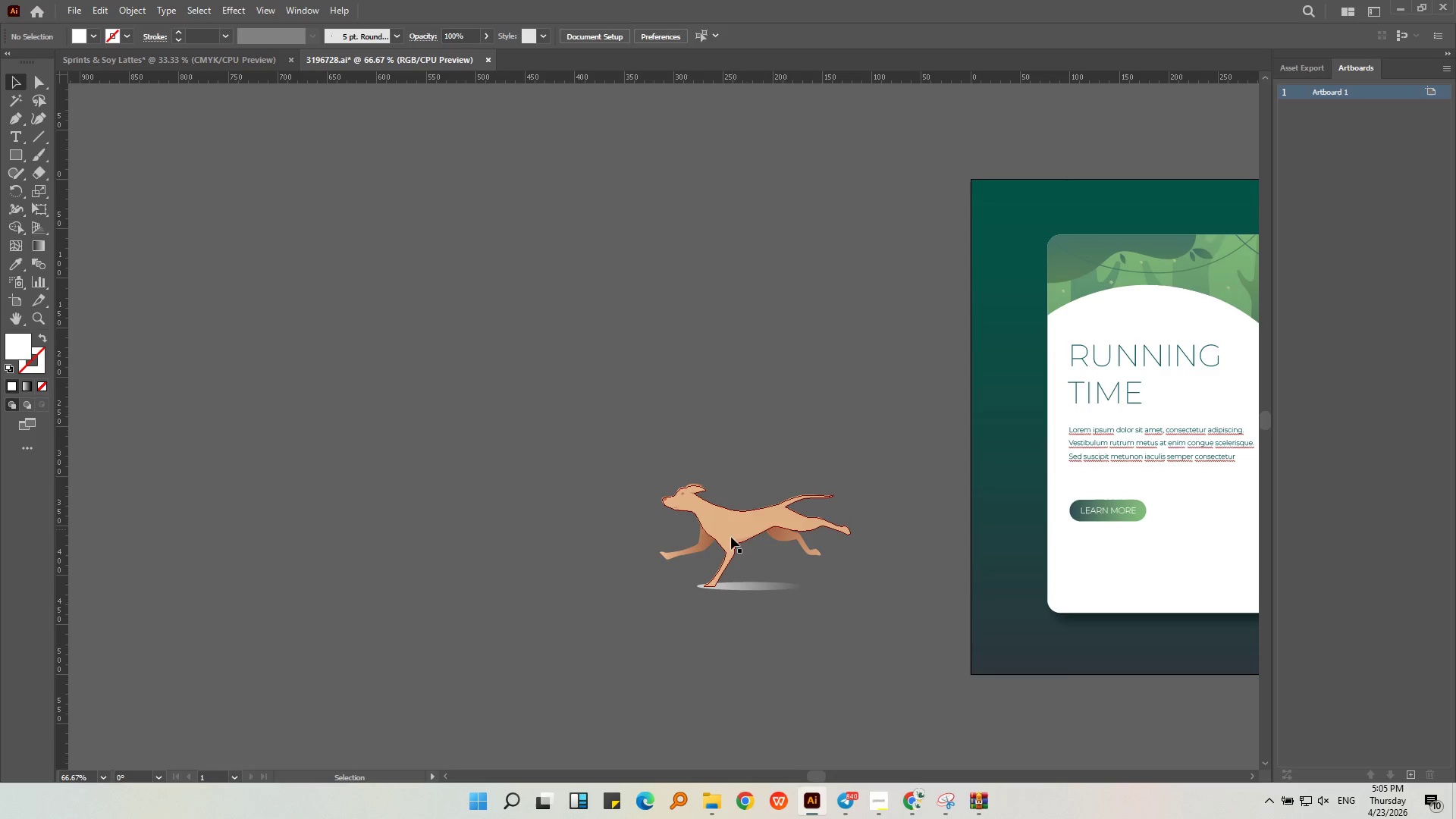 
triple_click([731, 537])
 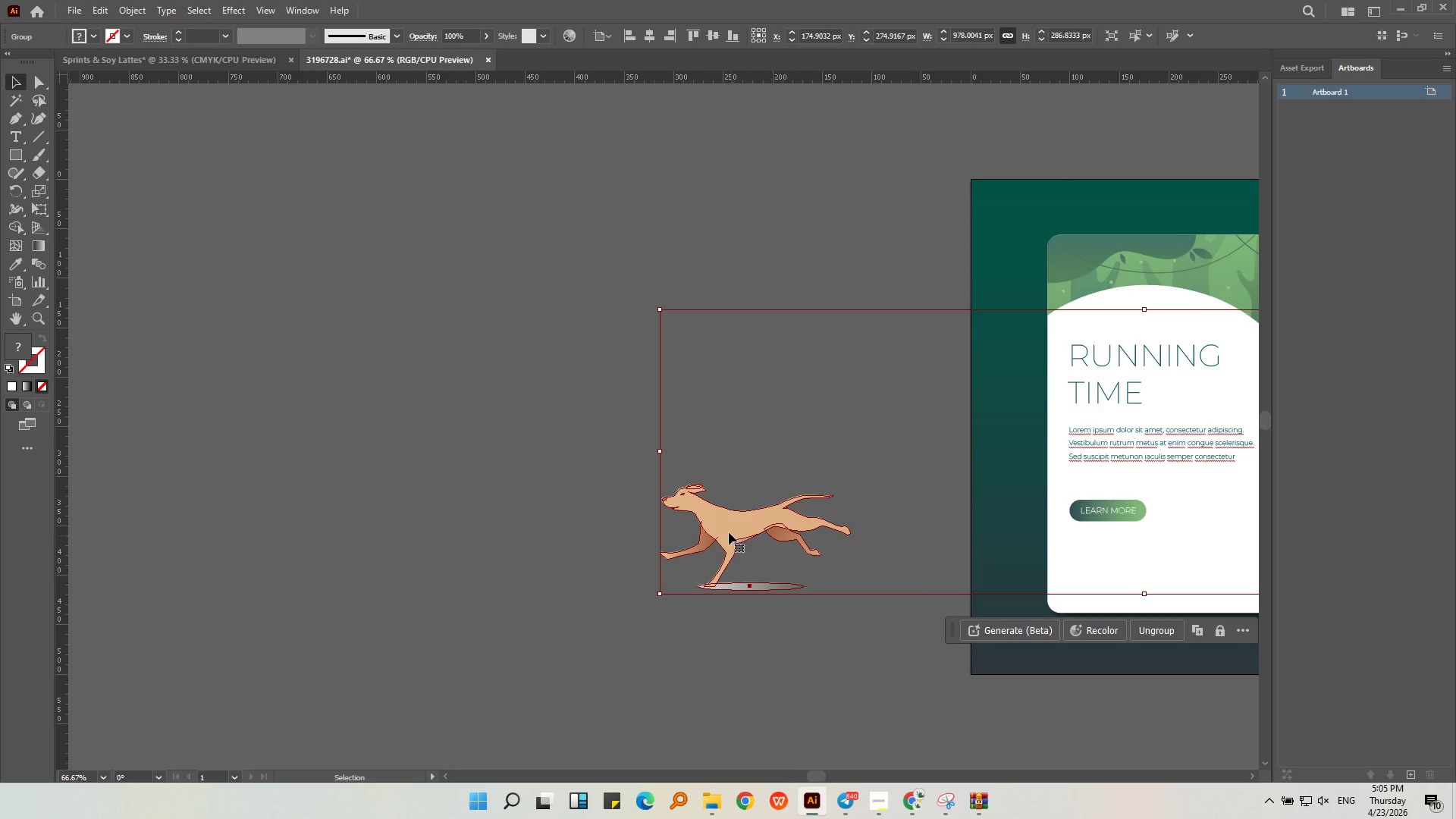 
key(Control+ControlLeft)
 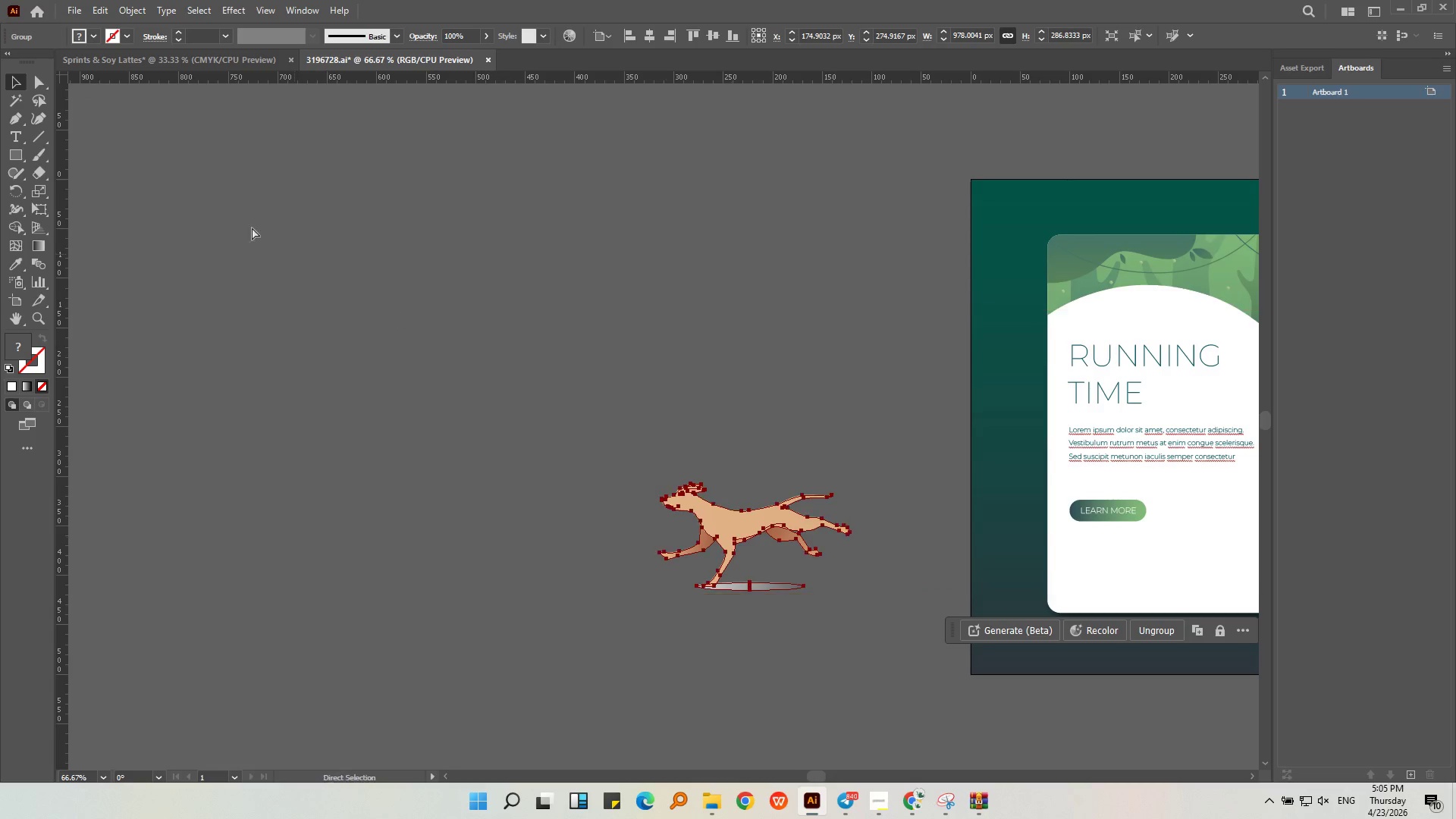 
key(Control+C)
 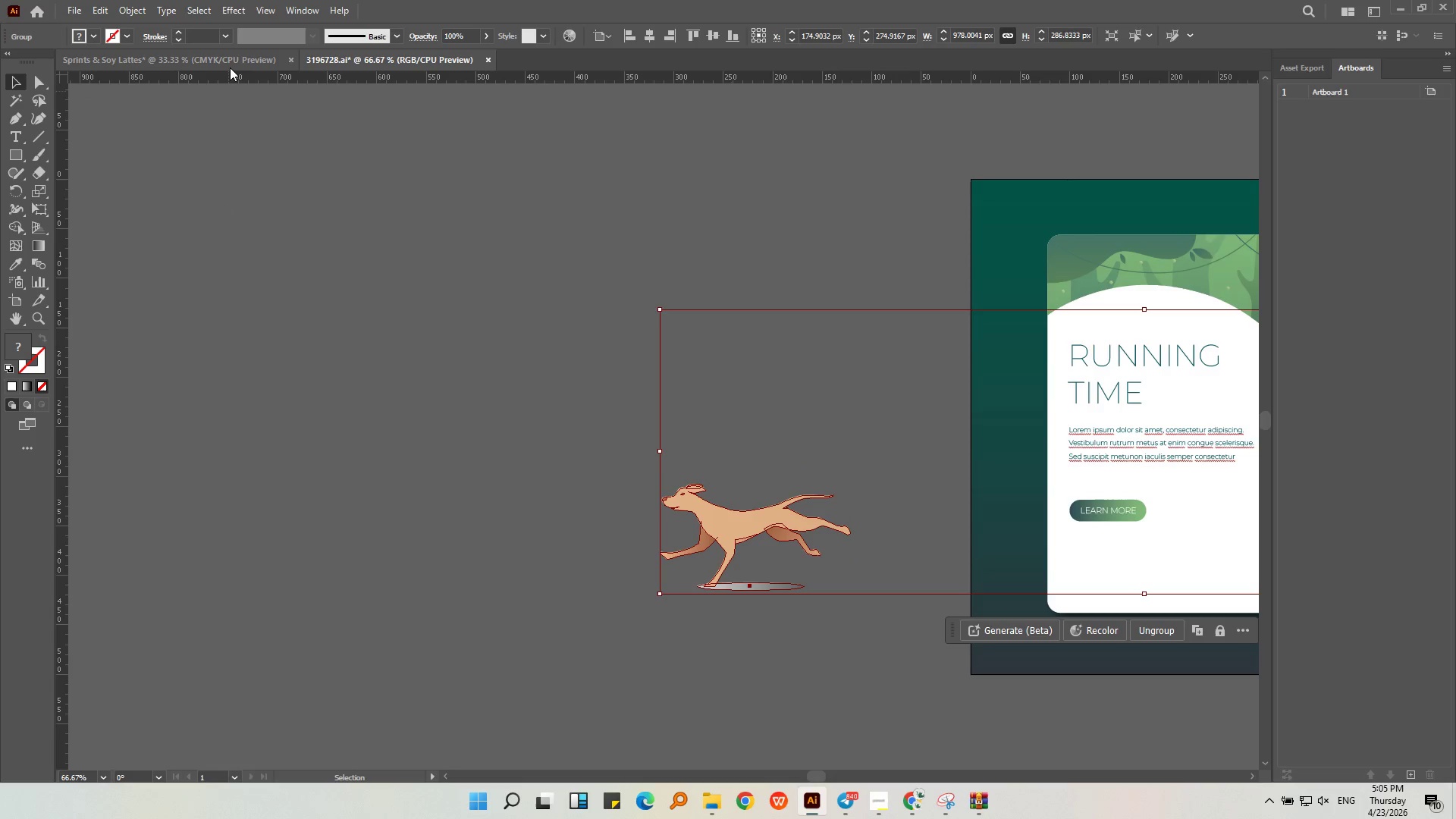 
left_click([230, 67])
 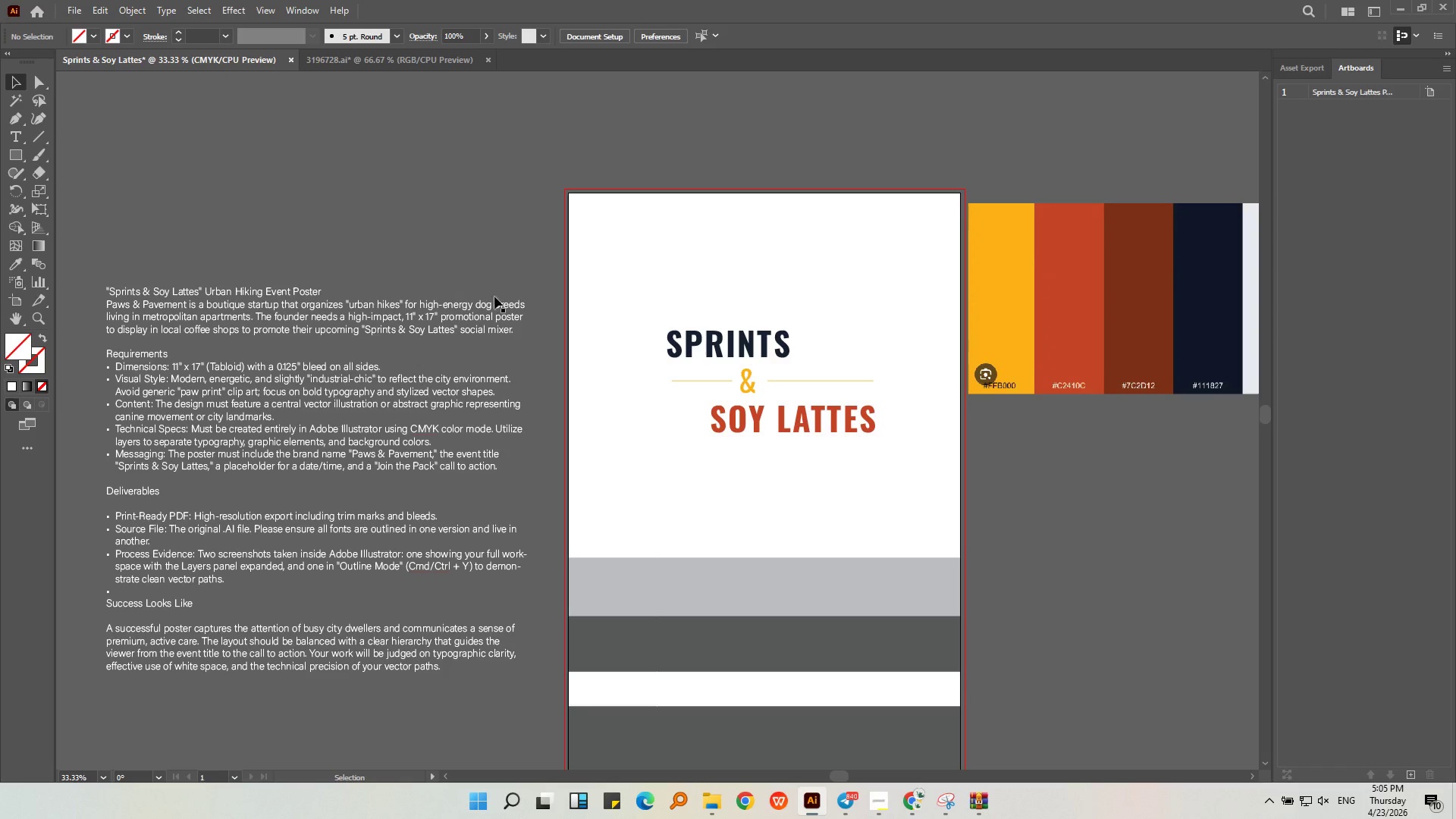 
key(Control+V)
 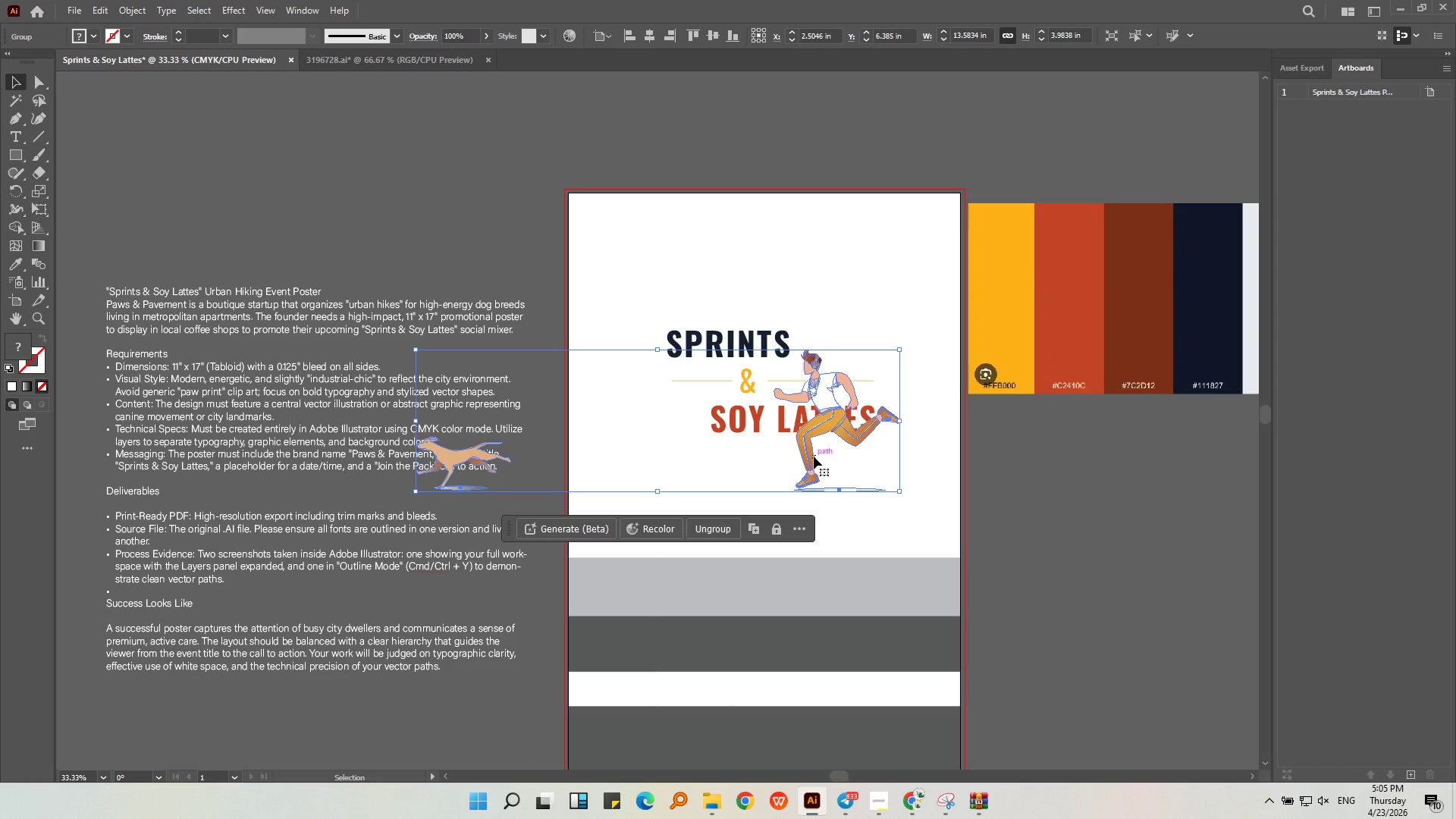 
left_click_drag(start_coordinate=[809, 460], to_coordinate=[448, 161])
 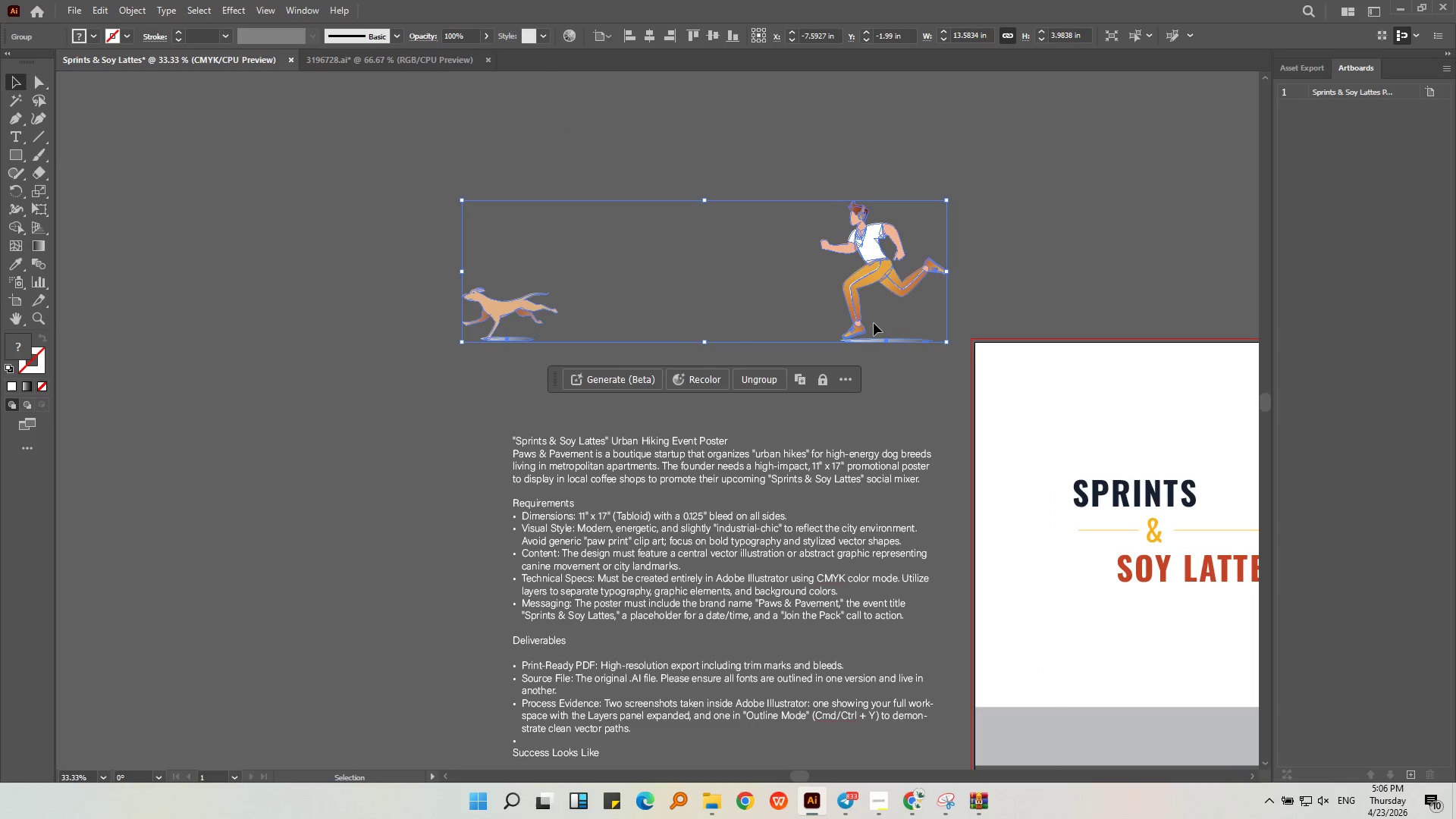 
key(Control+Shift+G)
 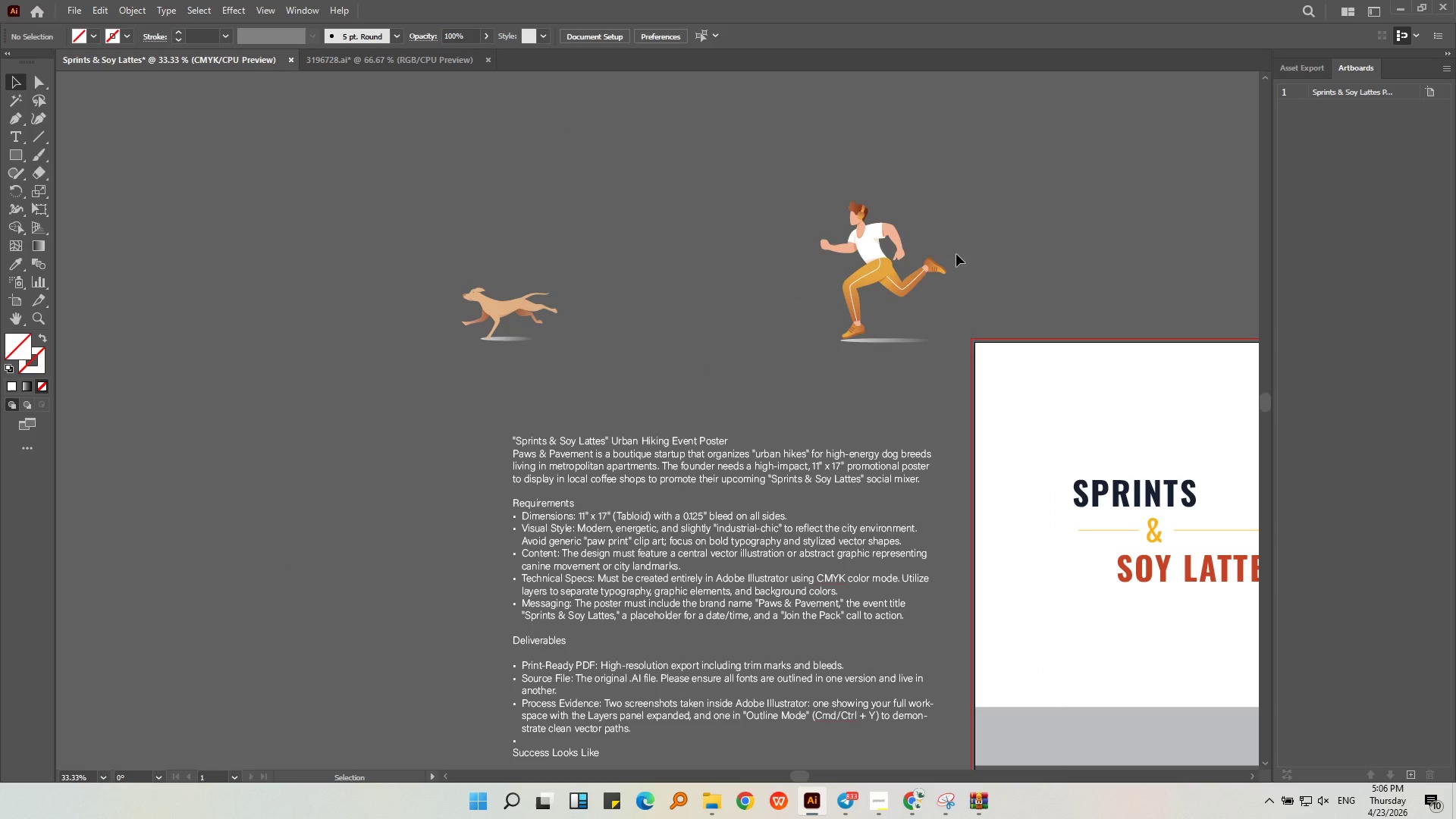 
double_click([879, 287])
 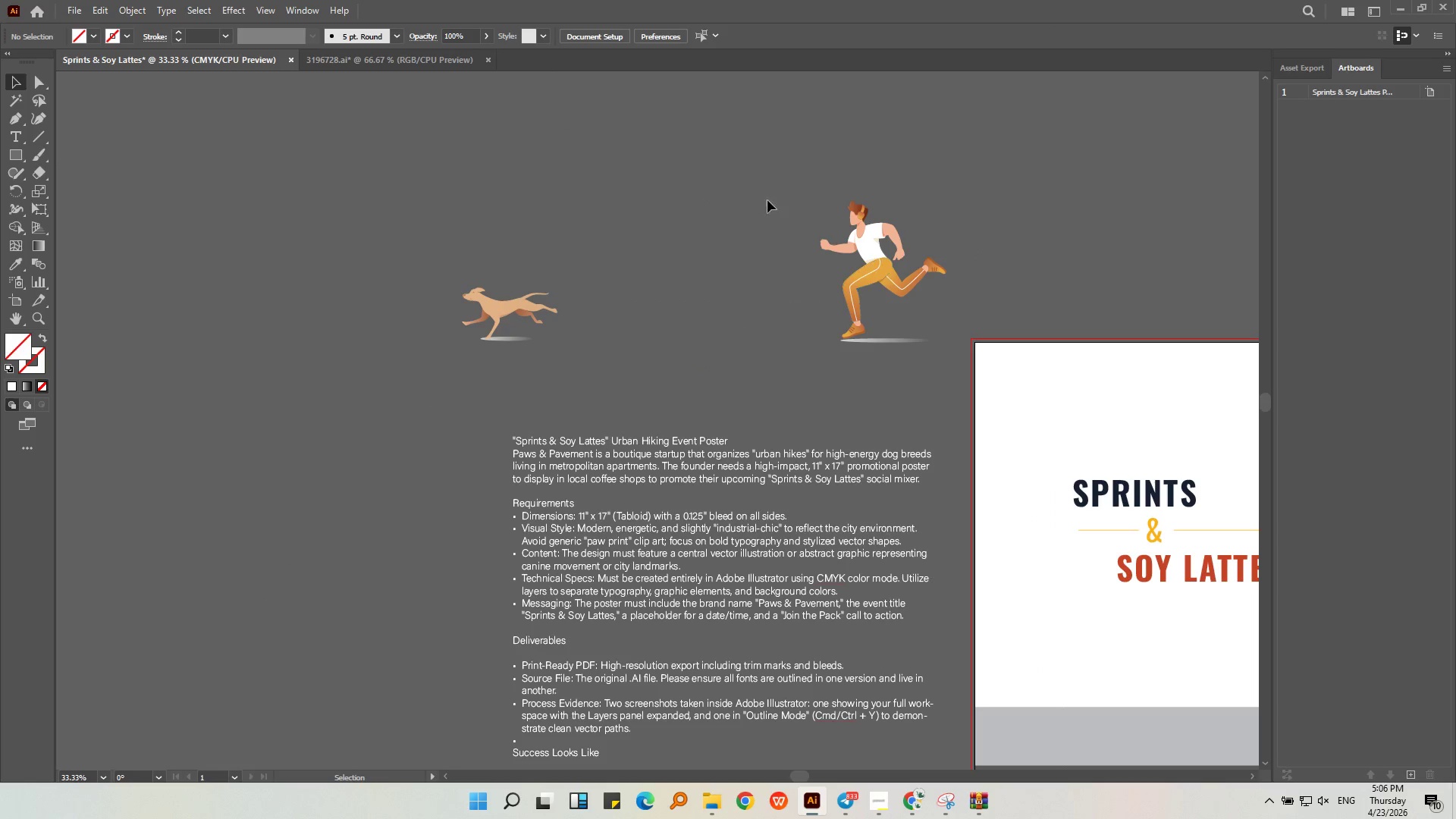 
left_click_drag(start_coordinate=[772, 171], to_coordinate=[917, 395])
 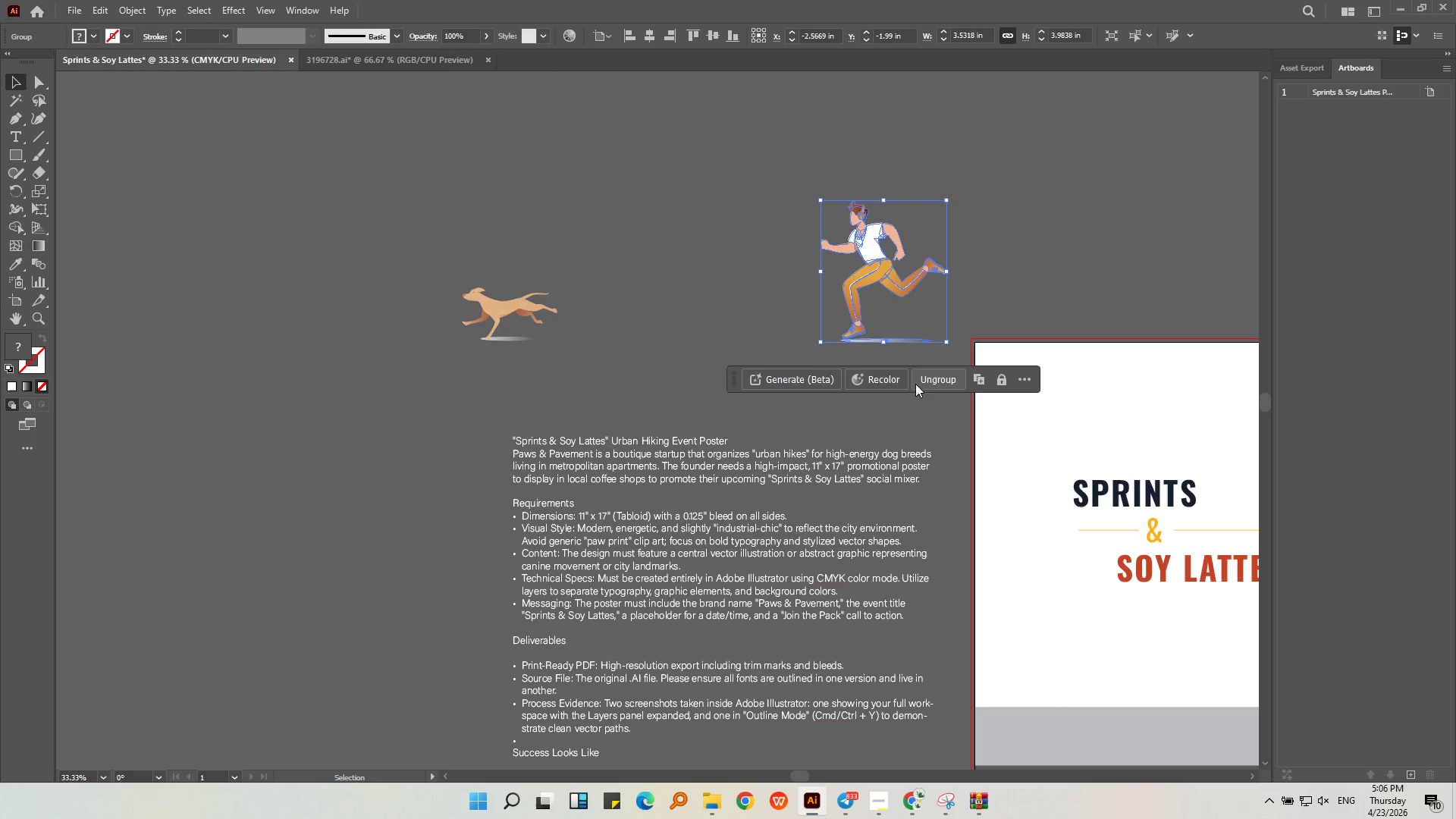 
key(Backspace)
 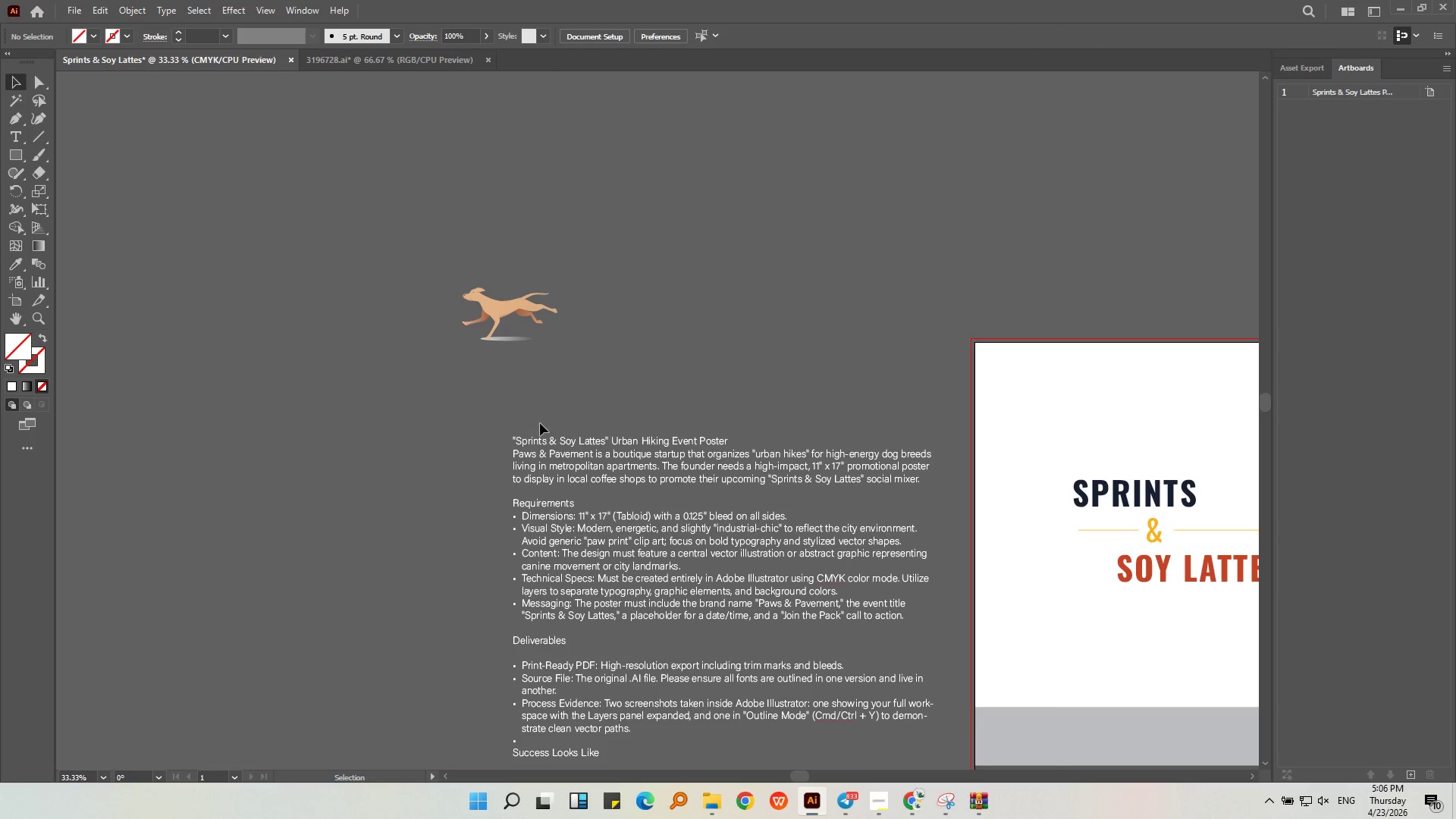 
left_click_drag(start_coordinate=[539, 423], to_coordinate=[359, 224])
 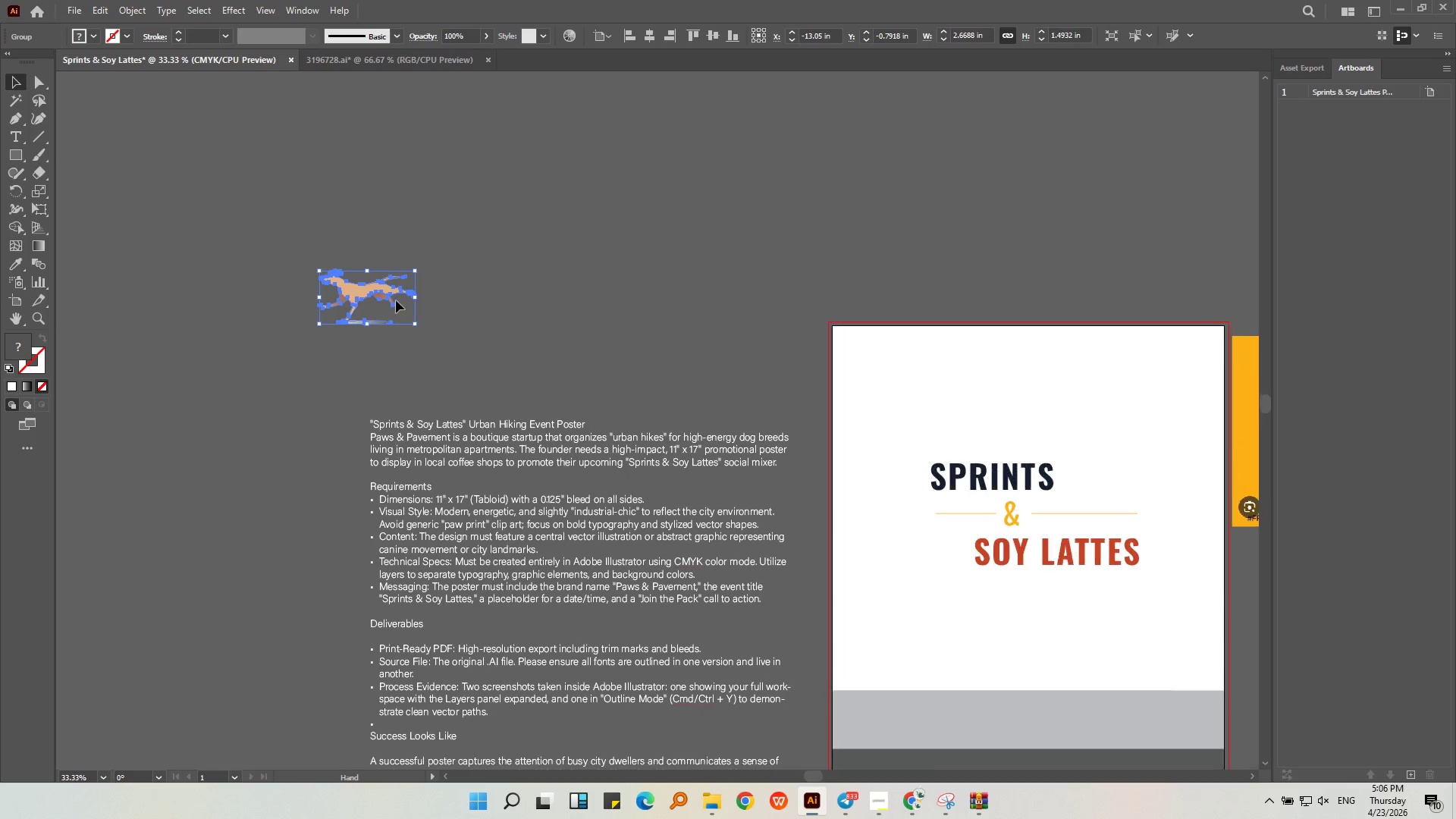 
left_click_drag(start_coordinate=[395, 298], to_coordinate=[1059, 358])
 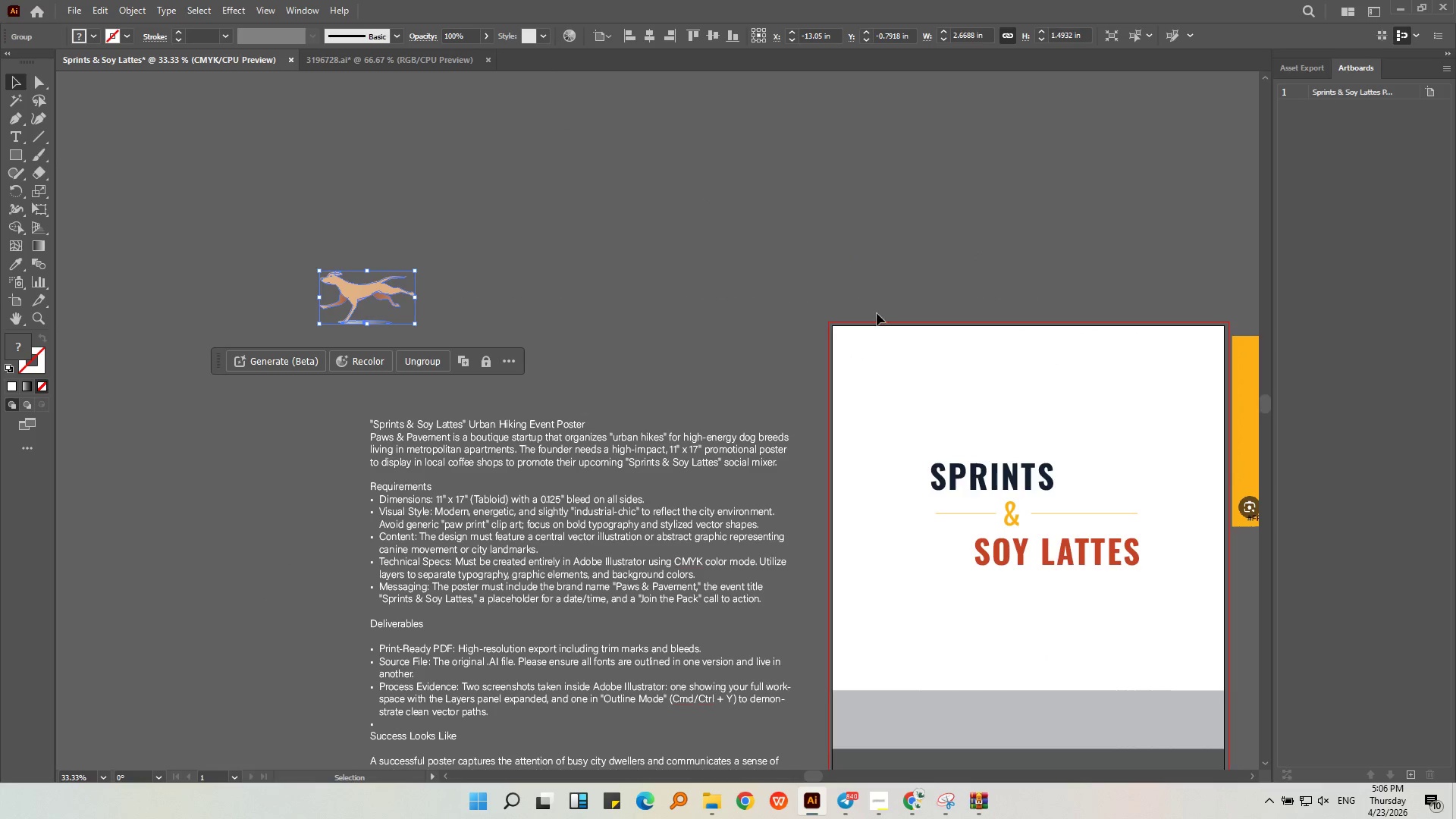 
left_click([542, 240])
 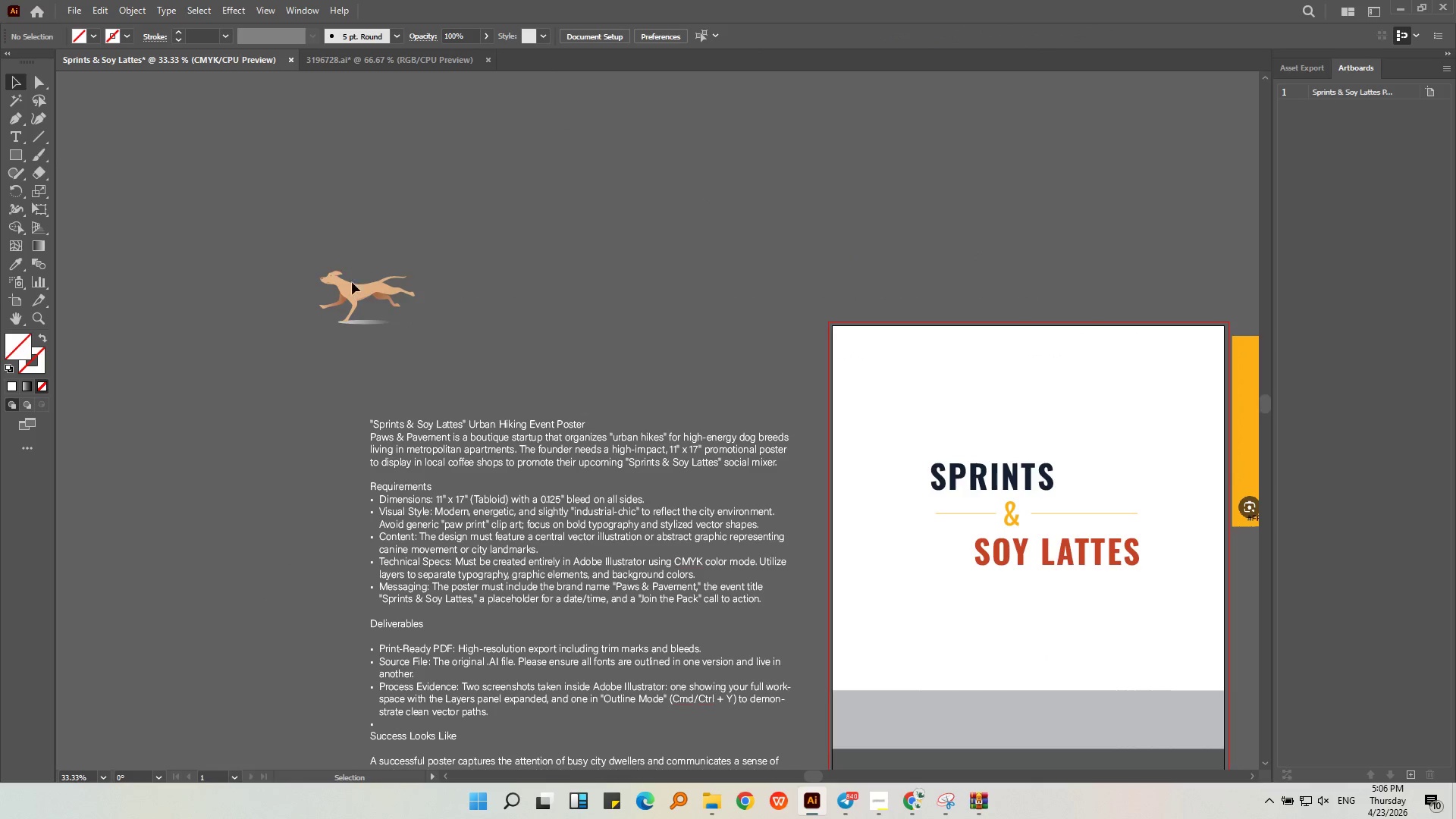 
hold_key(key=AltLeft, duration=0.53)
 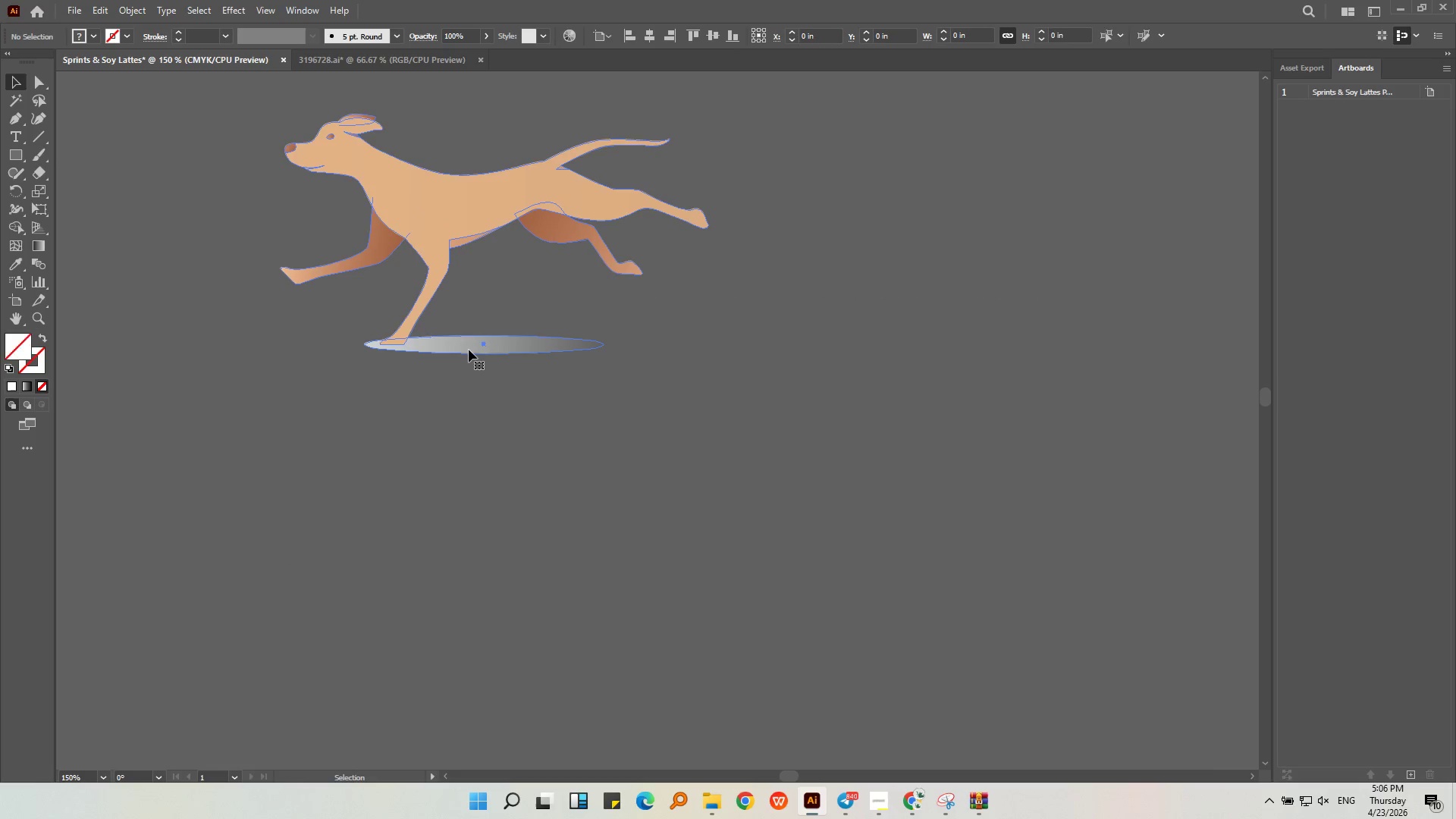 
left_click([469, 350])
 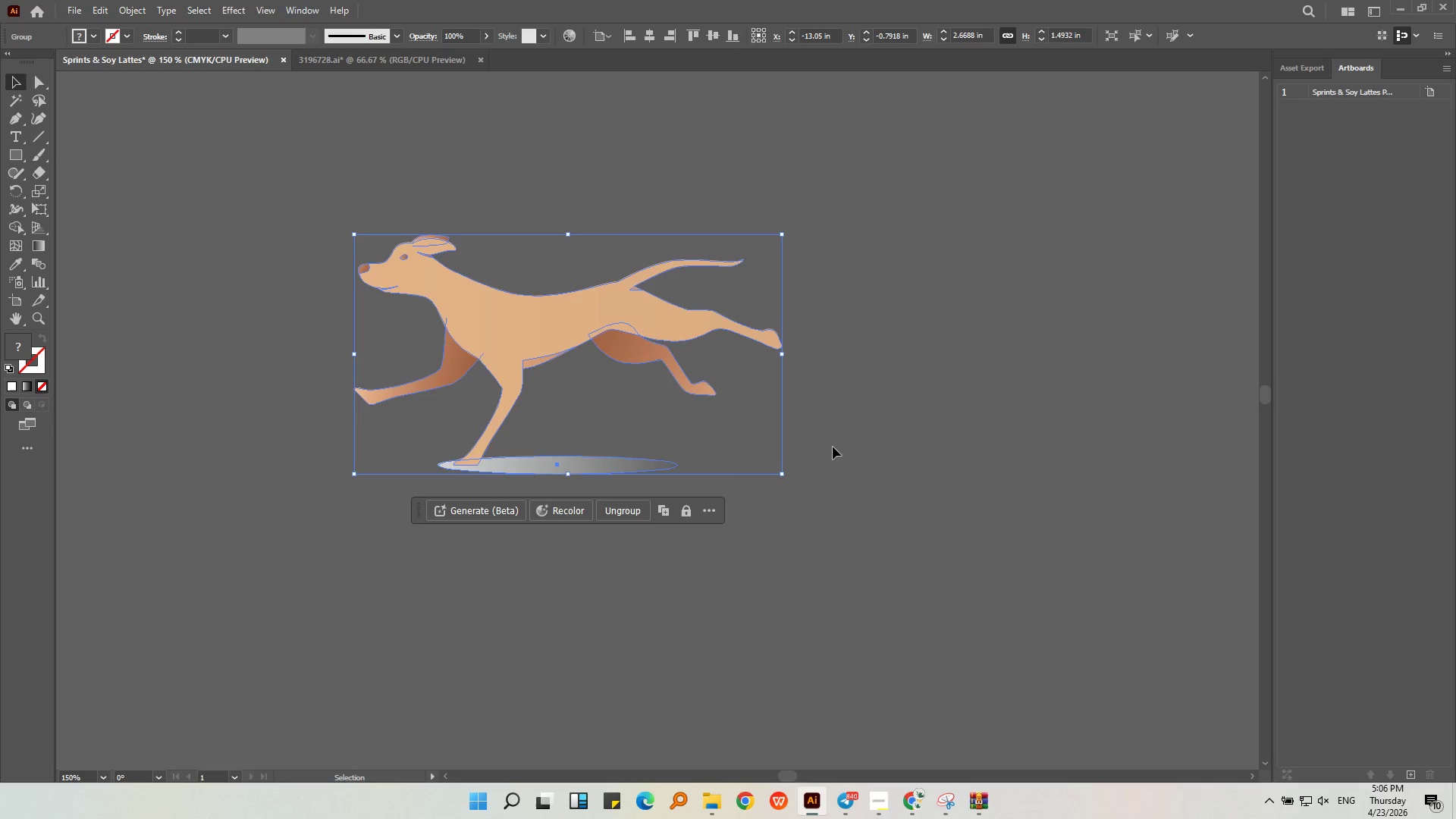 
scroll: coordinate [335, 306], scroll_direction: up, amount: 4.0
 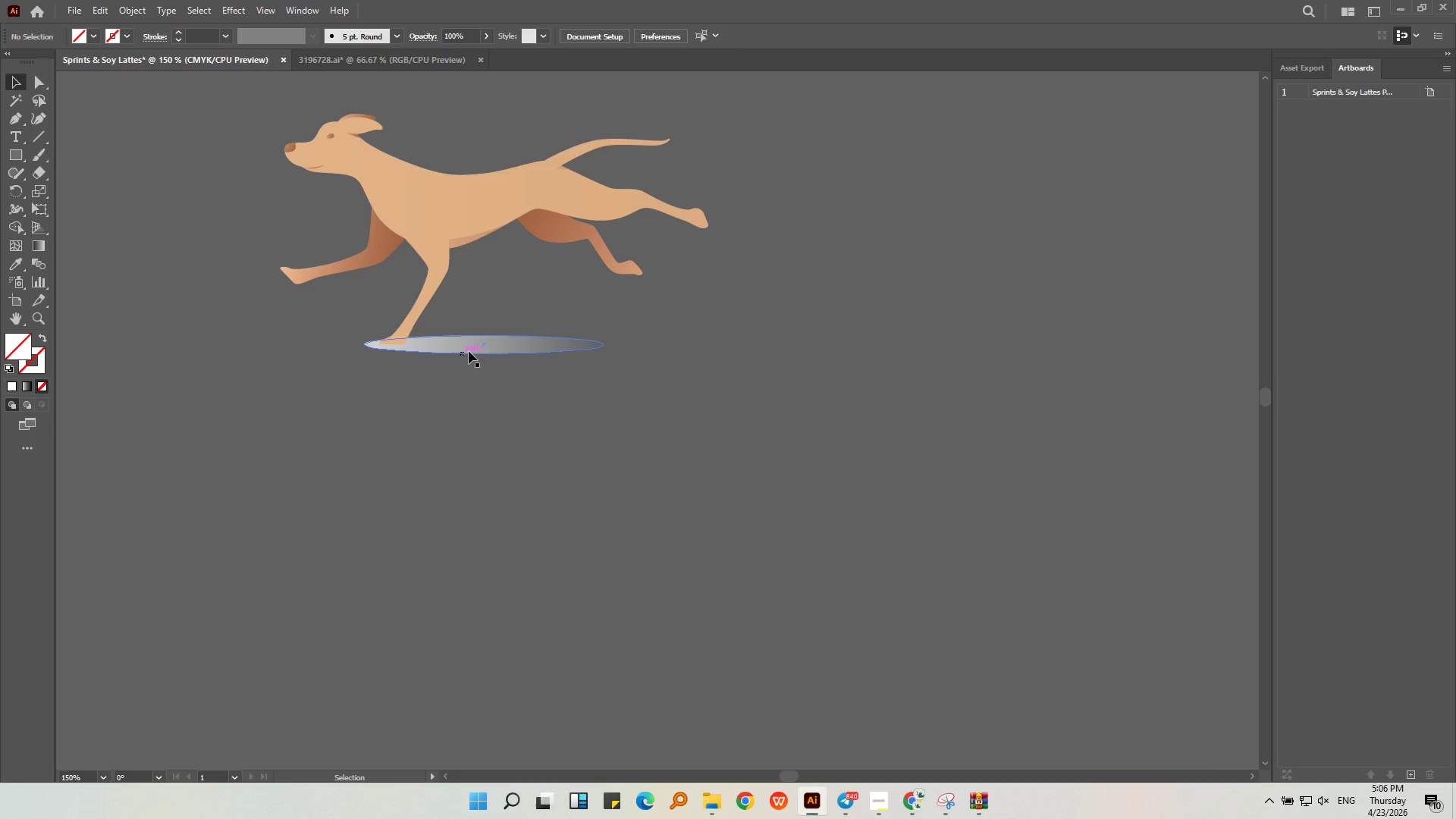 
double_click([505, 315])
 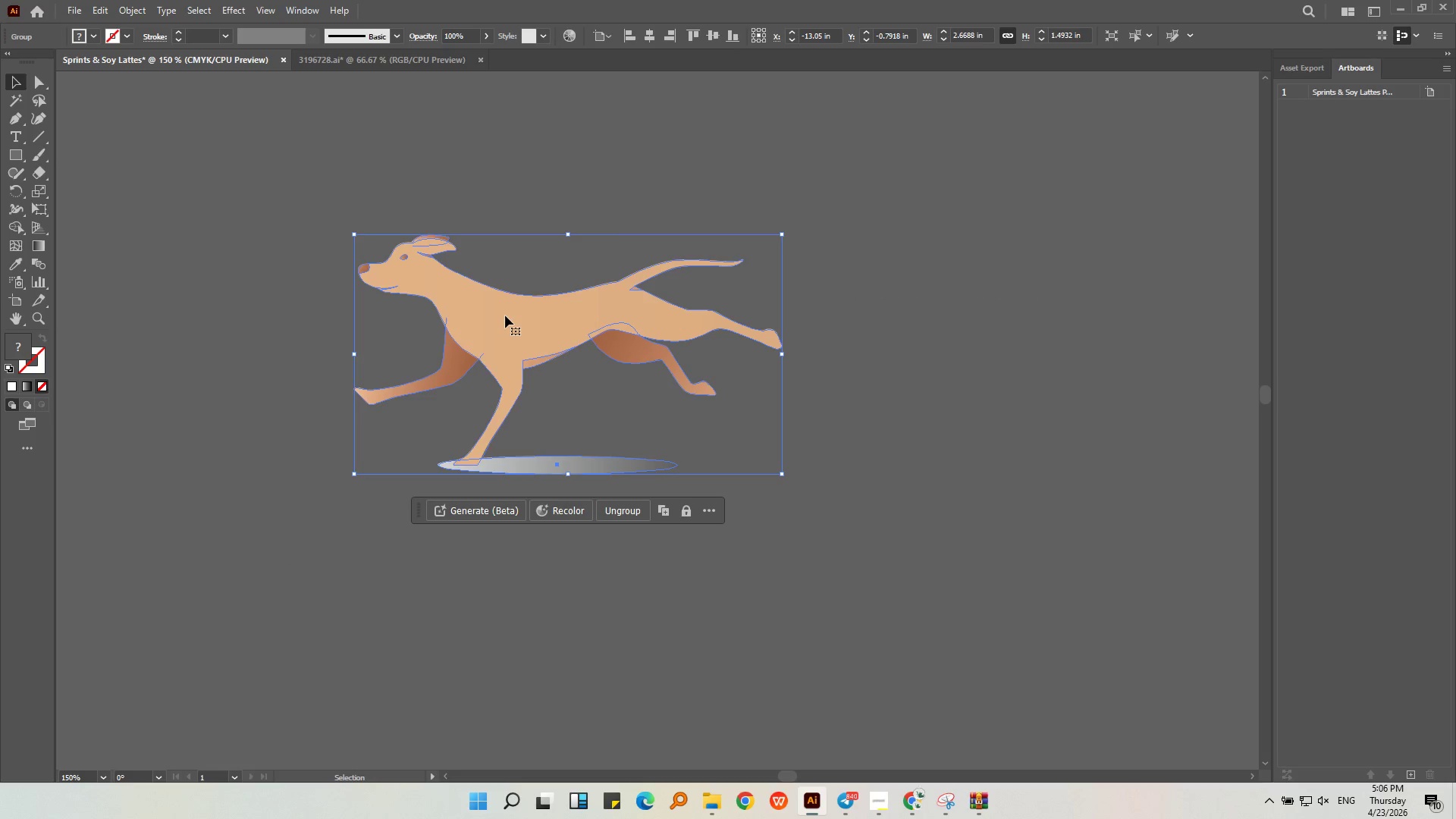 
key(Control+Shift+G)
 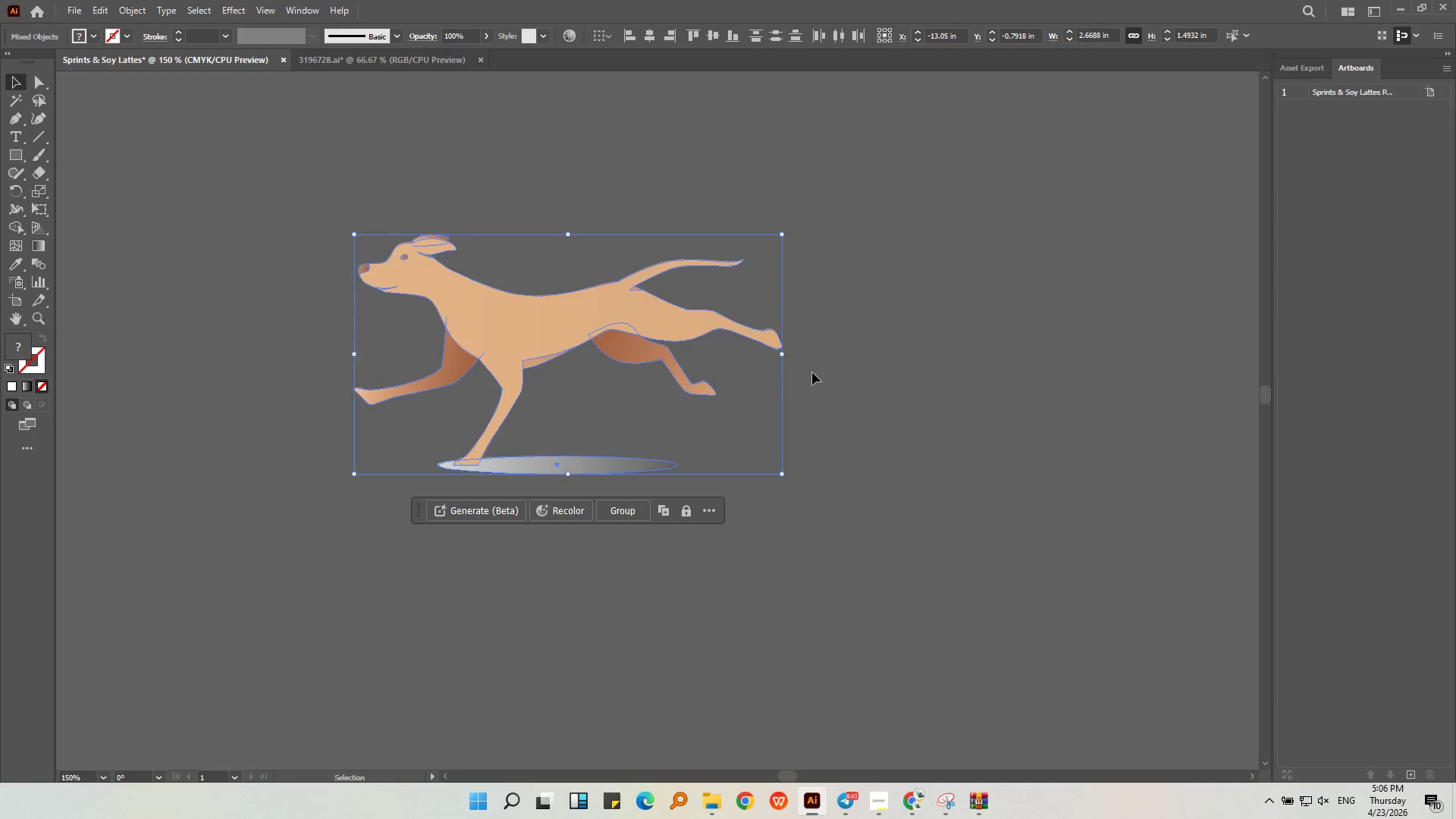 
left_click([812, 372])
 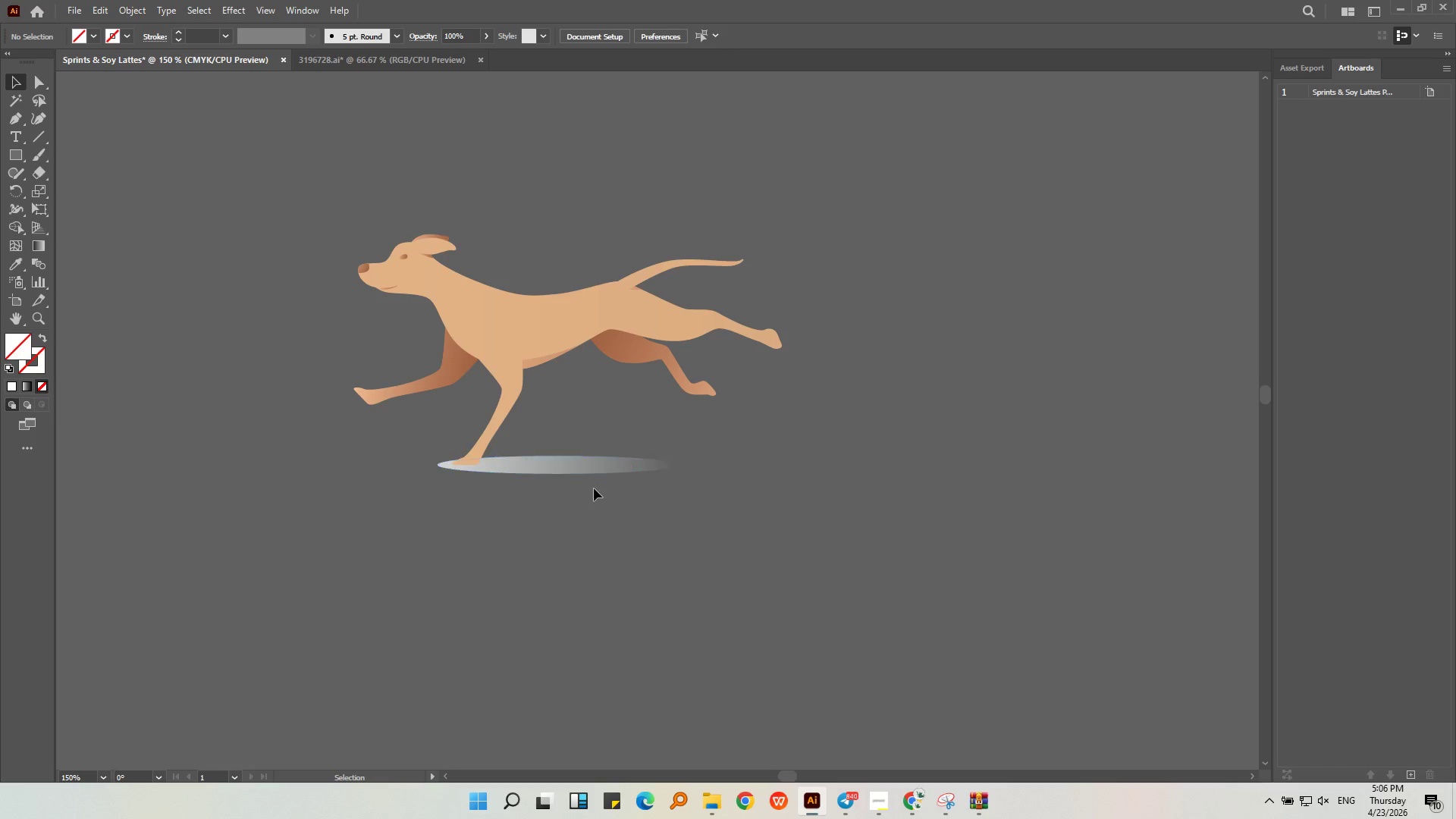 
left_click([598, 469])
 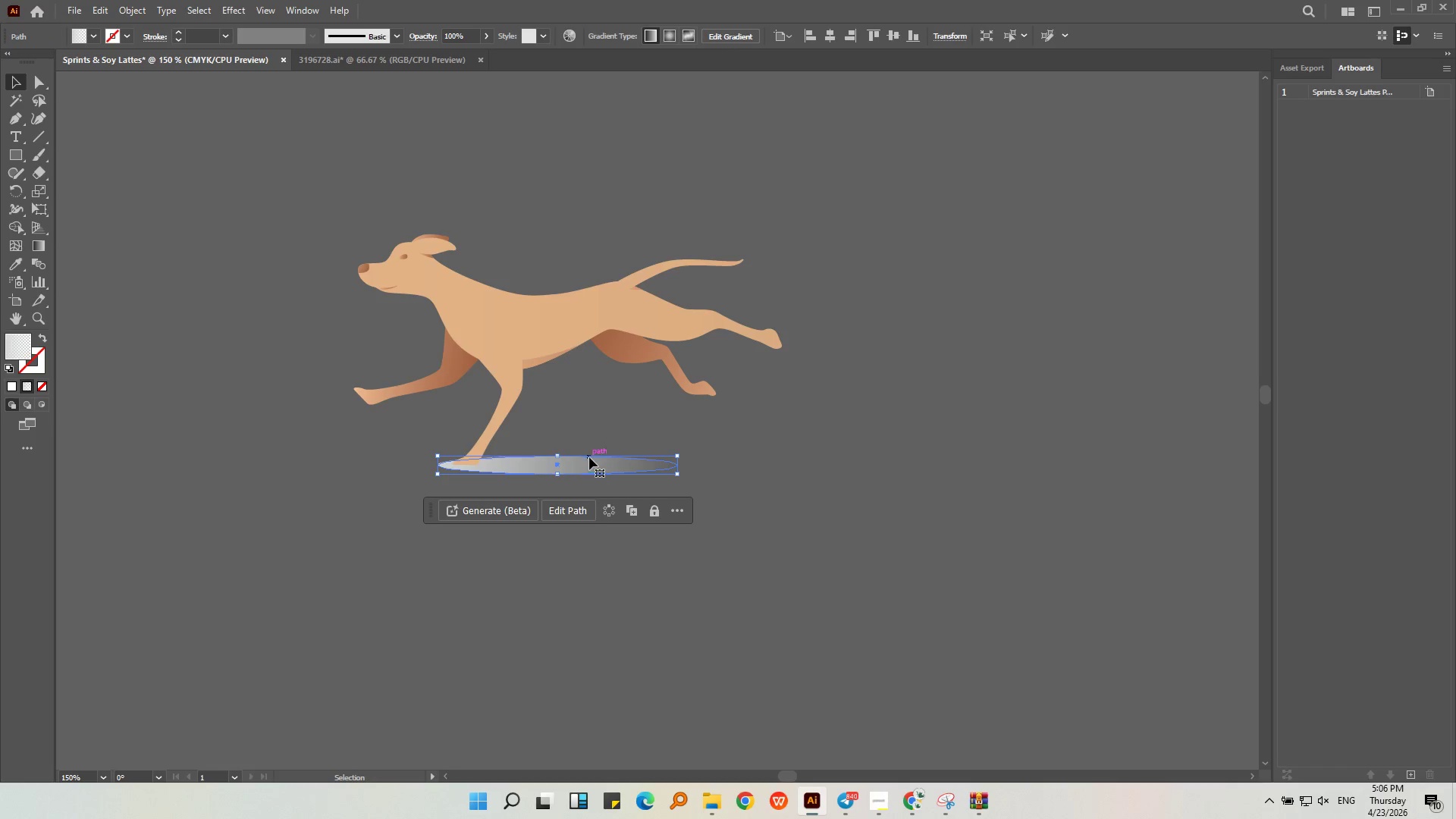 
key(Backspace)
 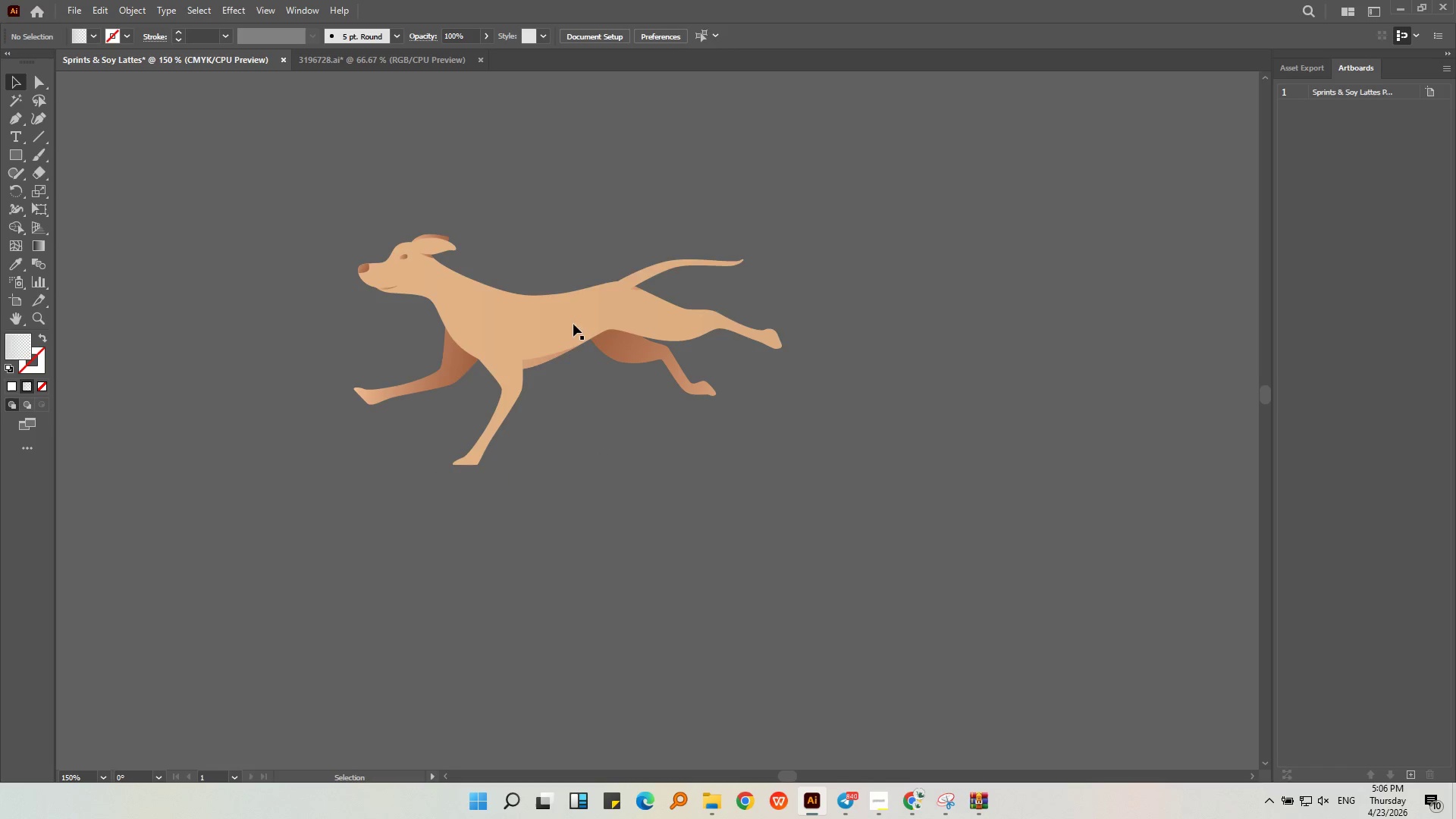 
left_click([570, 315])
 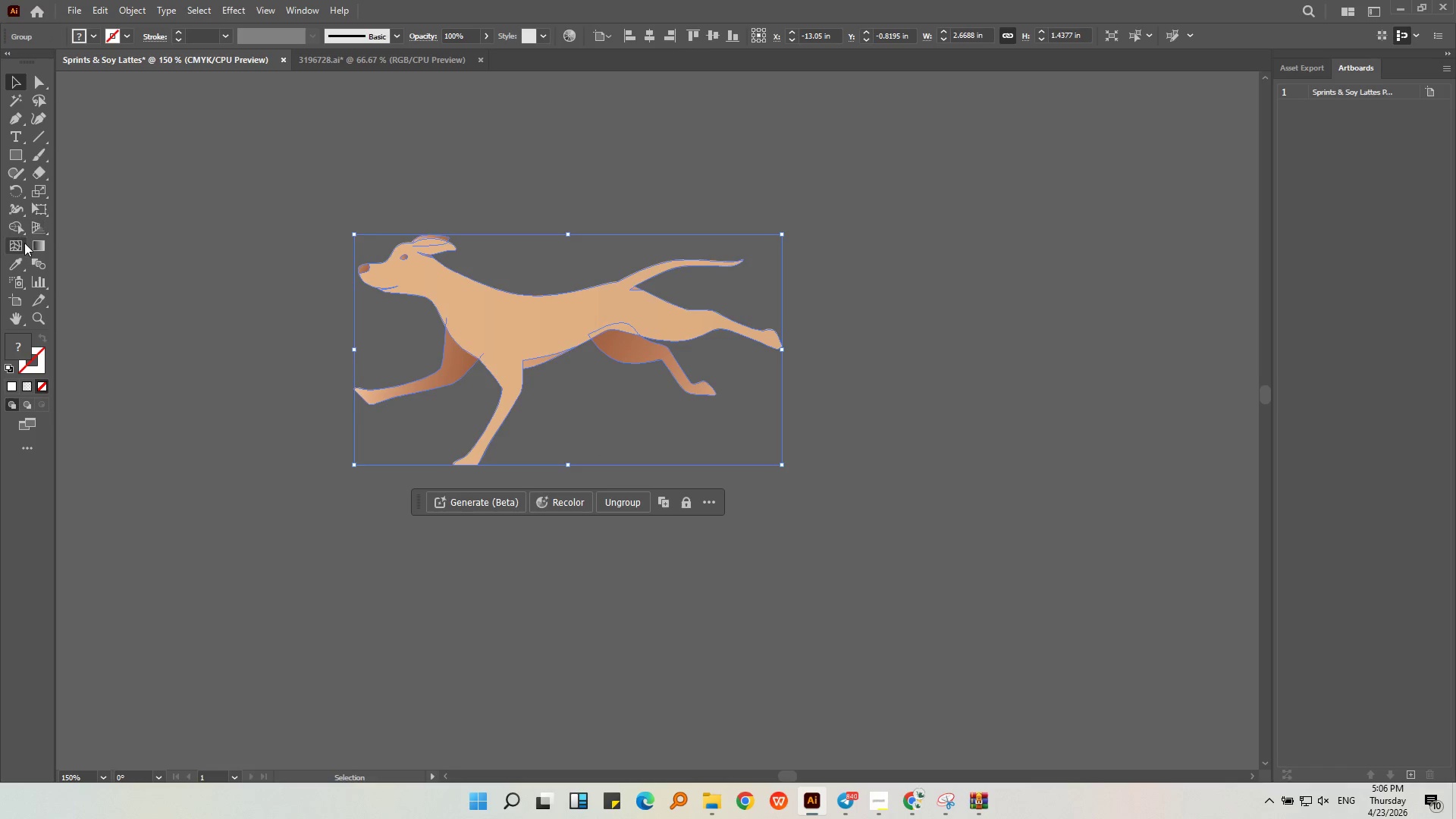 
left_click([18, 256])